 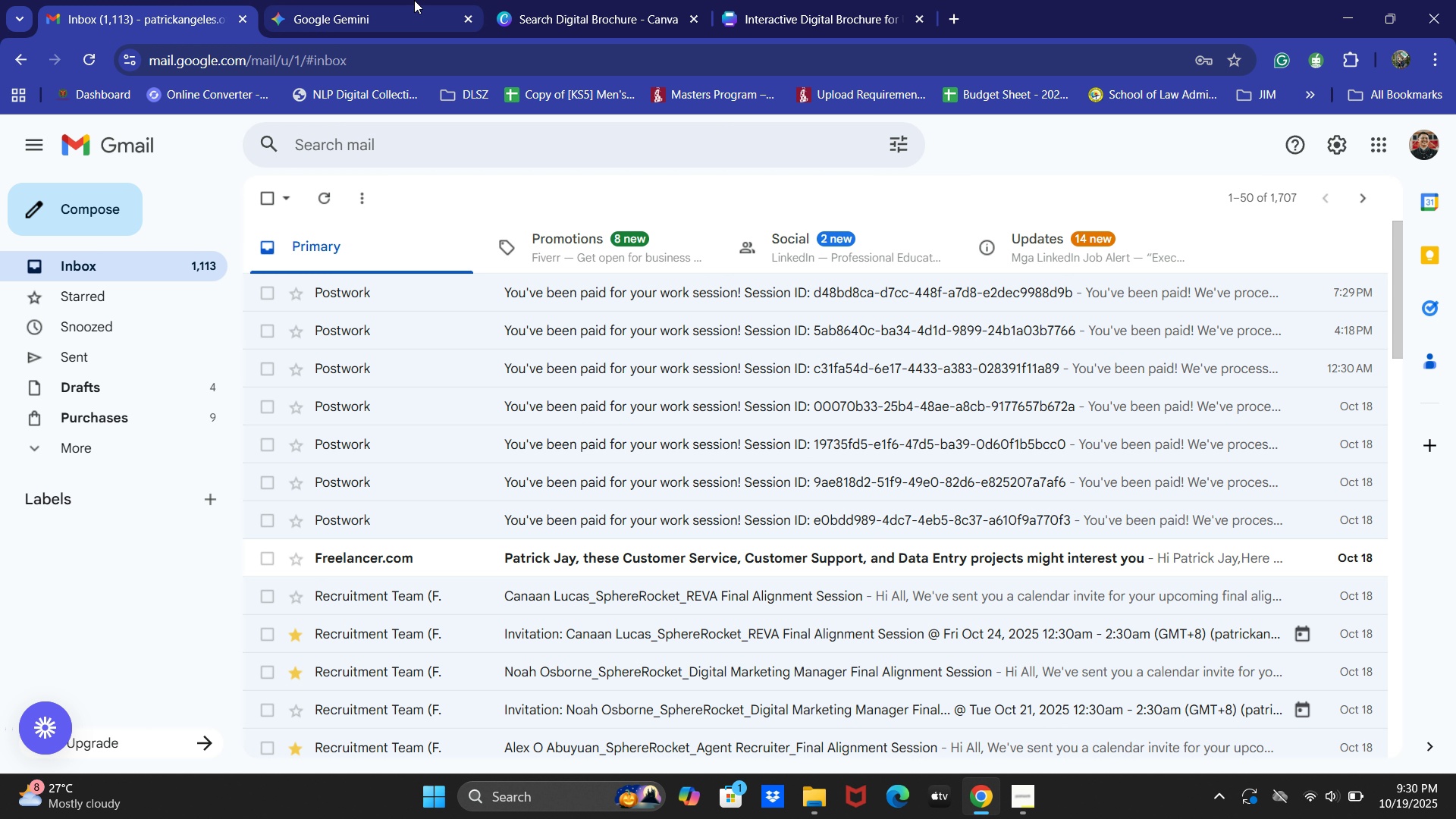 
left_click([414, 0])
 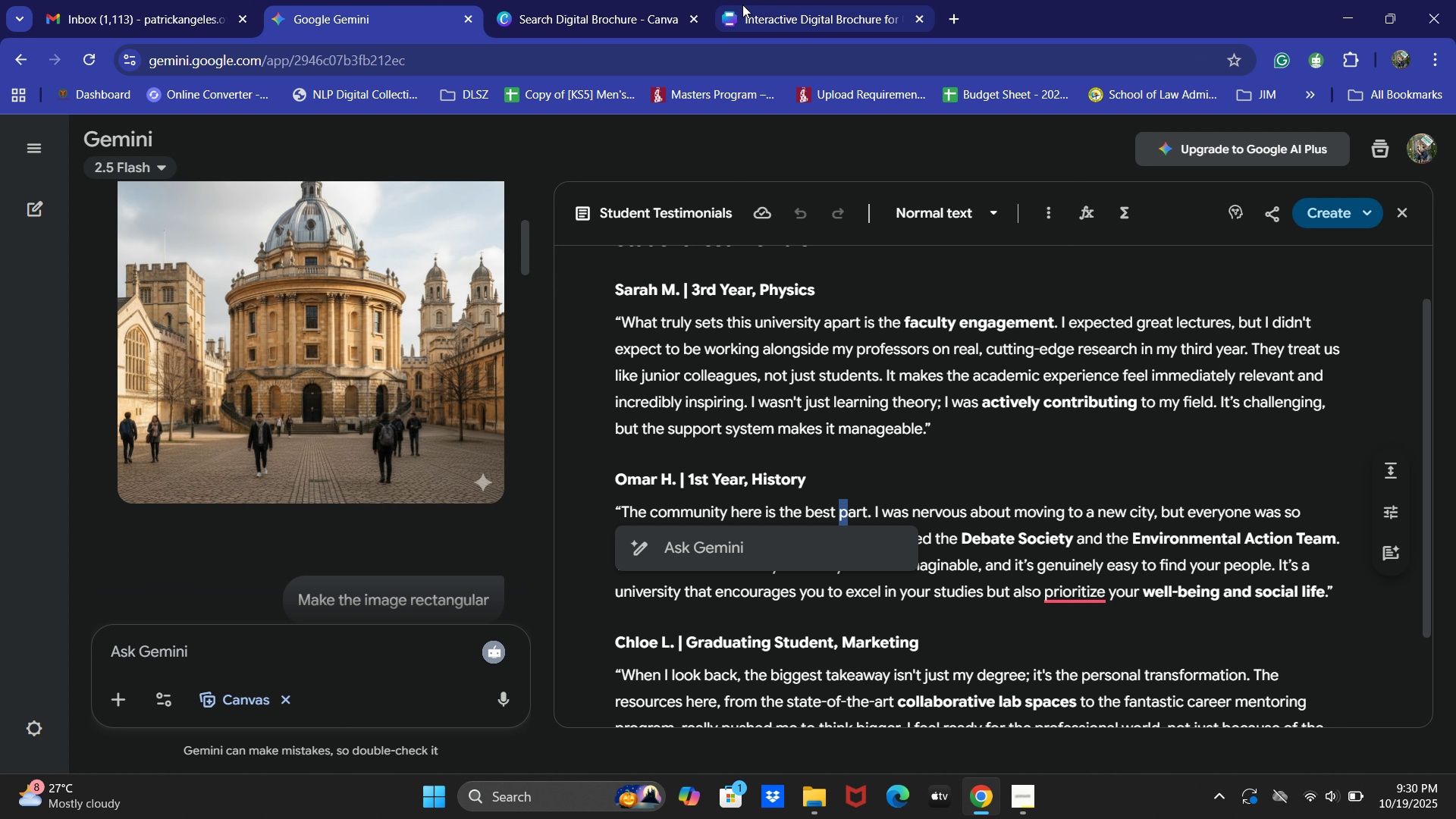 
double_click([821, 0])
 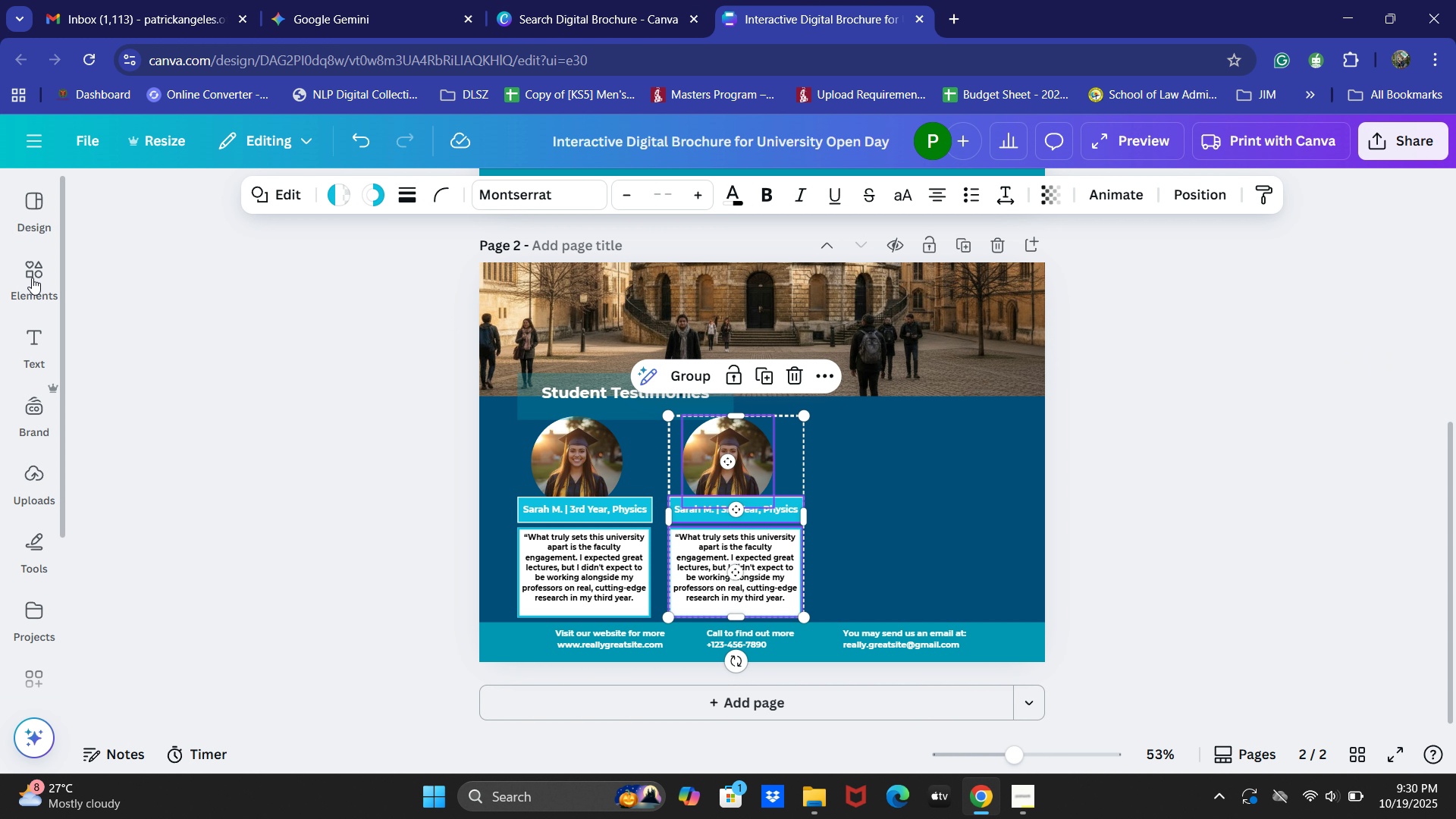 
left_click([32, 277])
 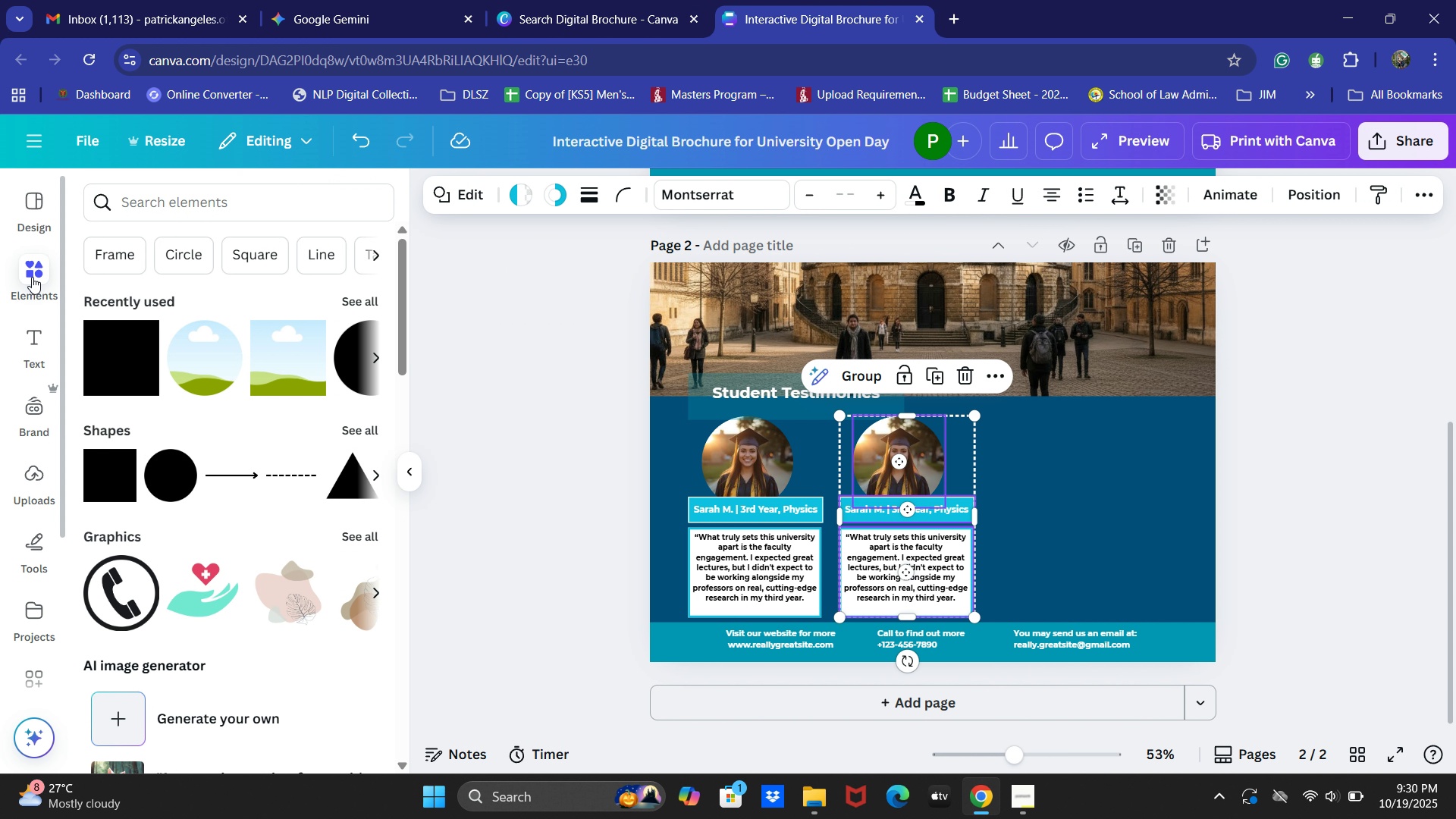 
scroll: coordinate [315, 452], scroll_direction: down, amount: 4.0
 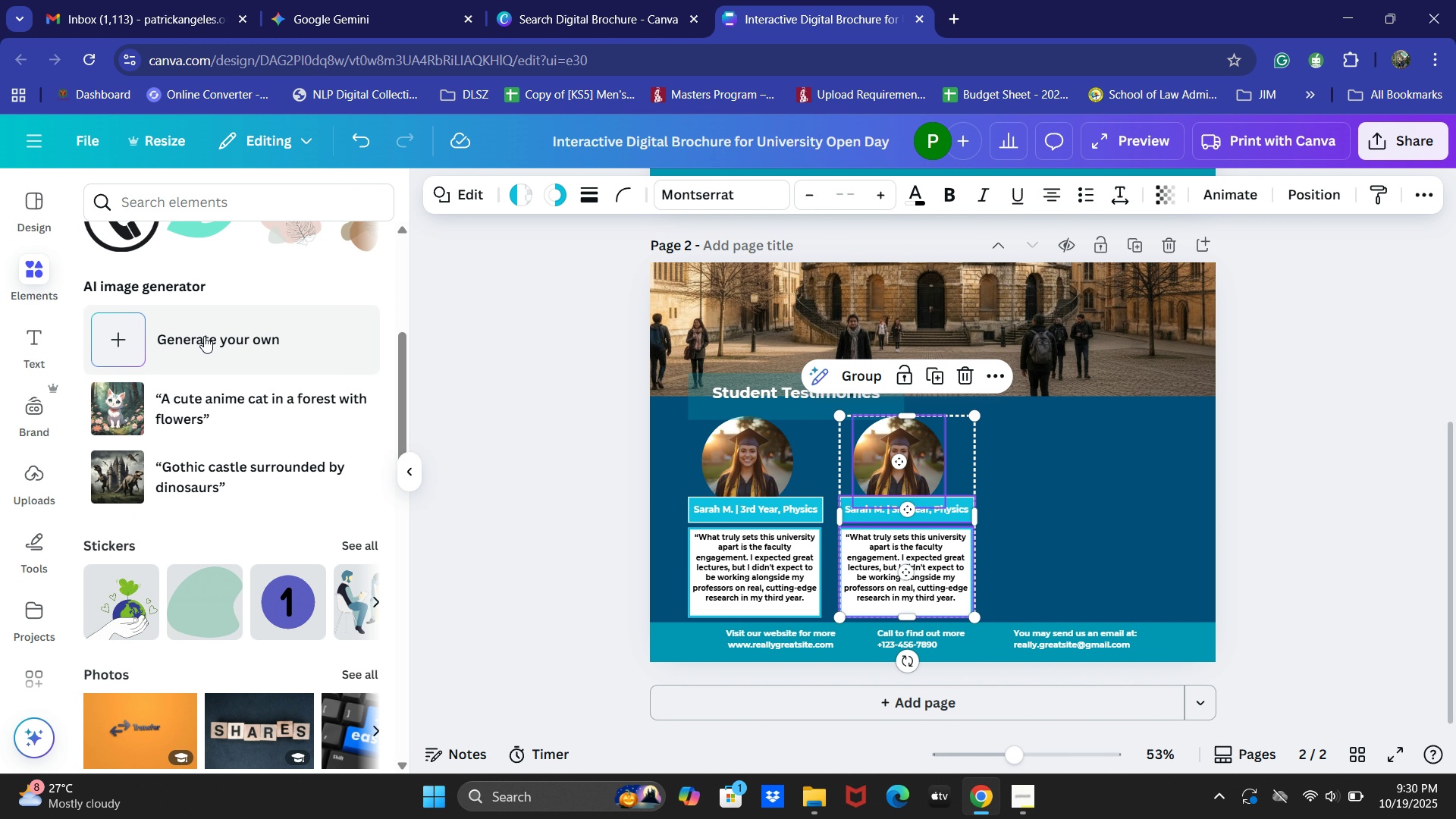 
left_click([204, 336])
 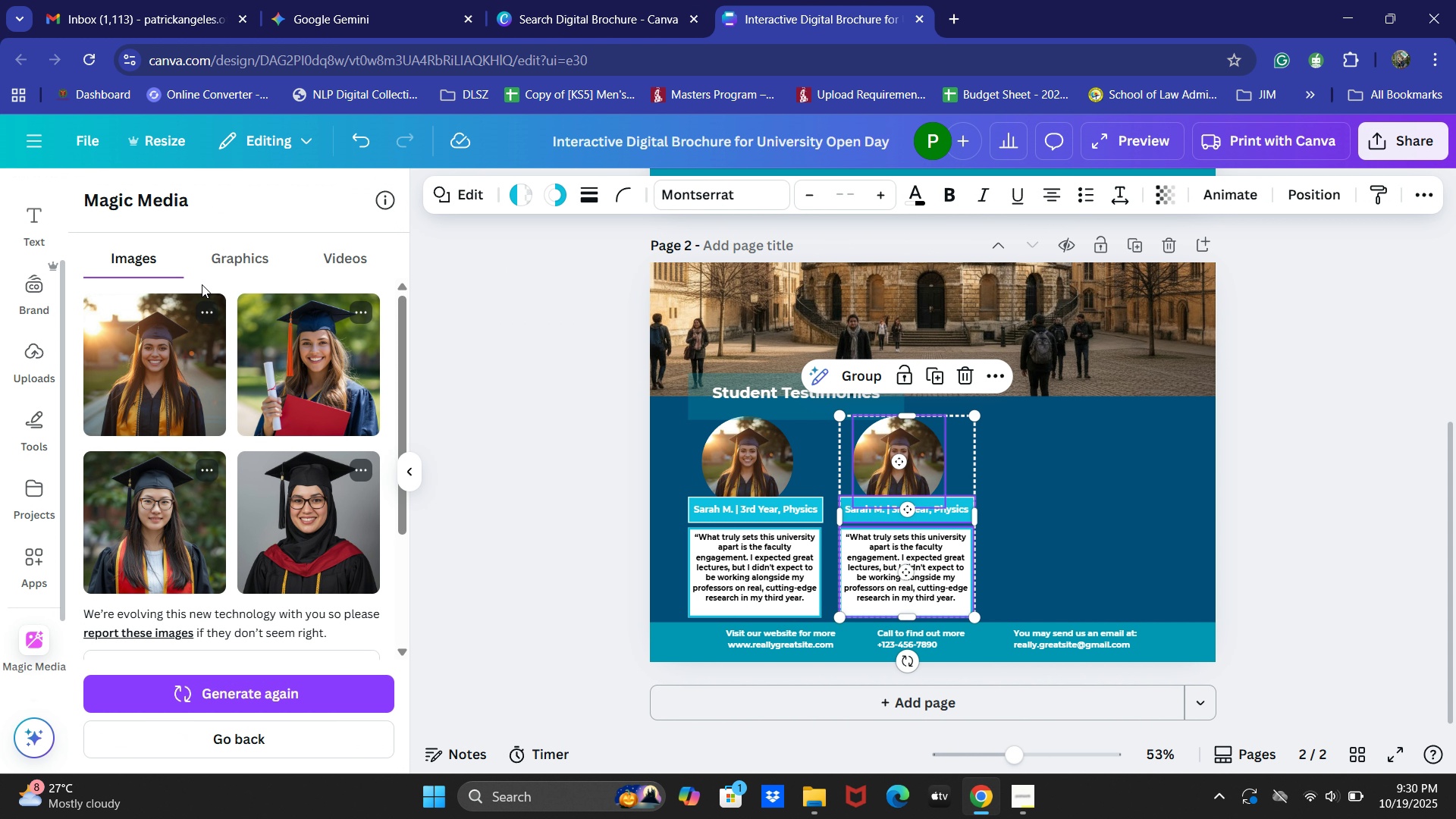 
scroll: coordinate [249, 322], scroll_direction: up, amount: 2.0
 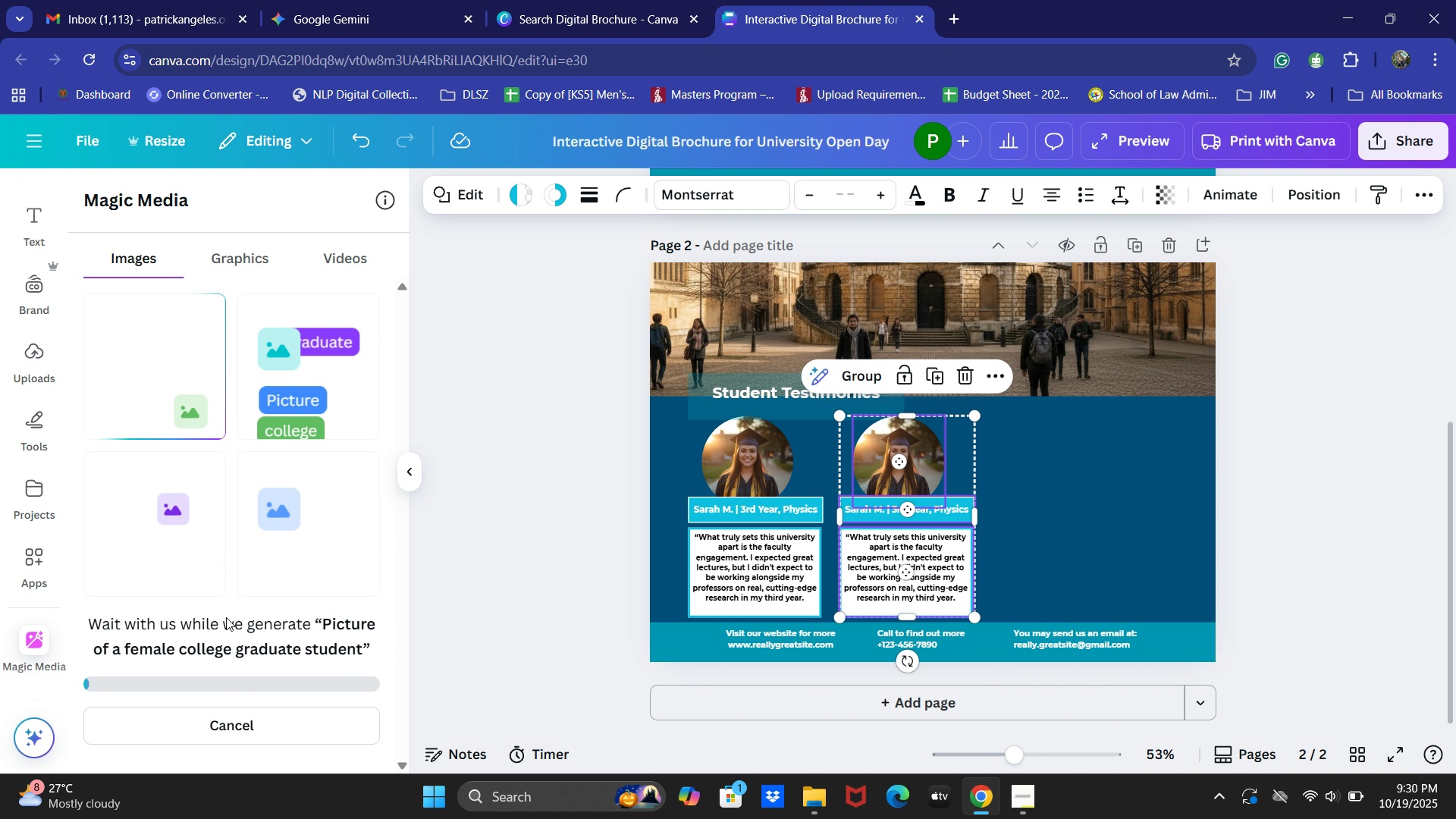 
double_click([208, 730])
 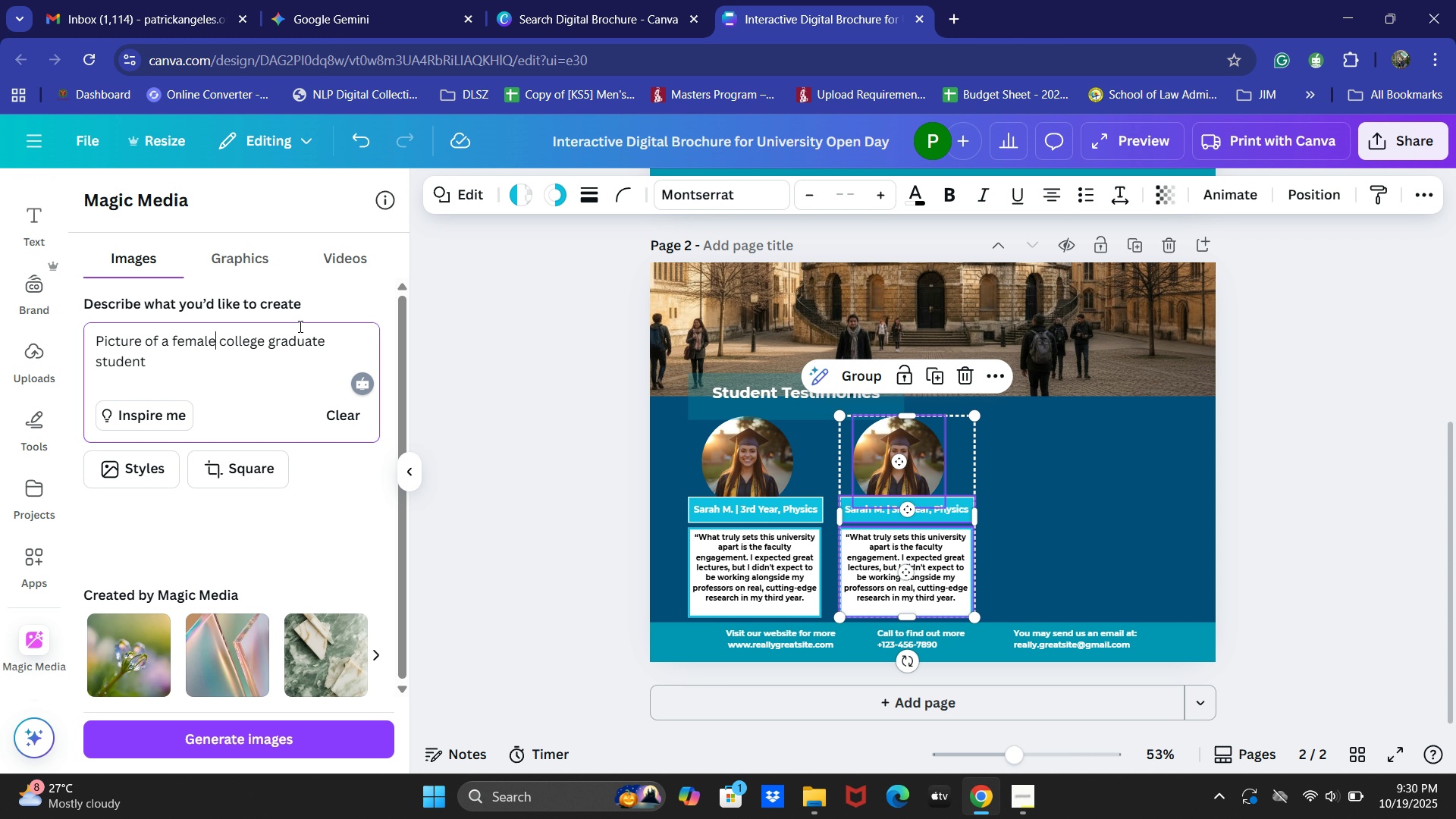 
key(Backspace)
key(Backspace)
key(Backspace)
key(Backspace)
key(Backspace)
key(Backspace)
type(male)
 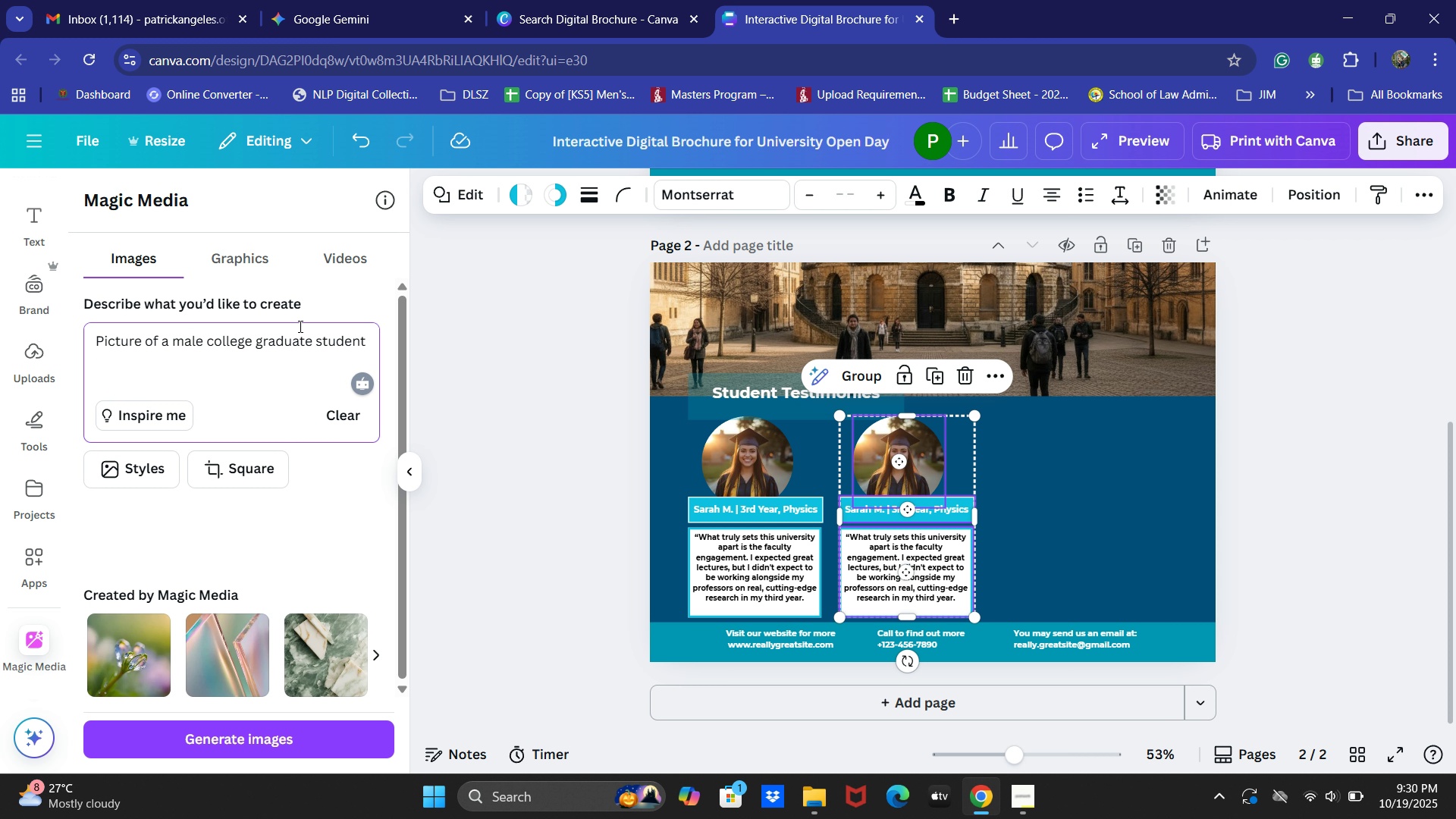 
key(Enter)
 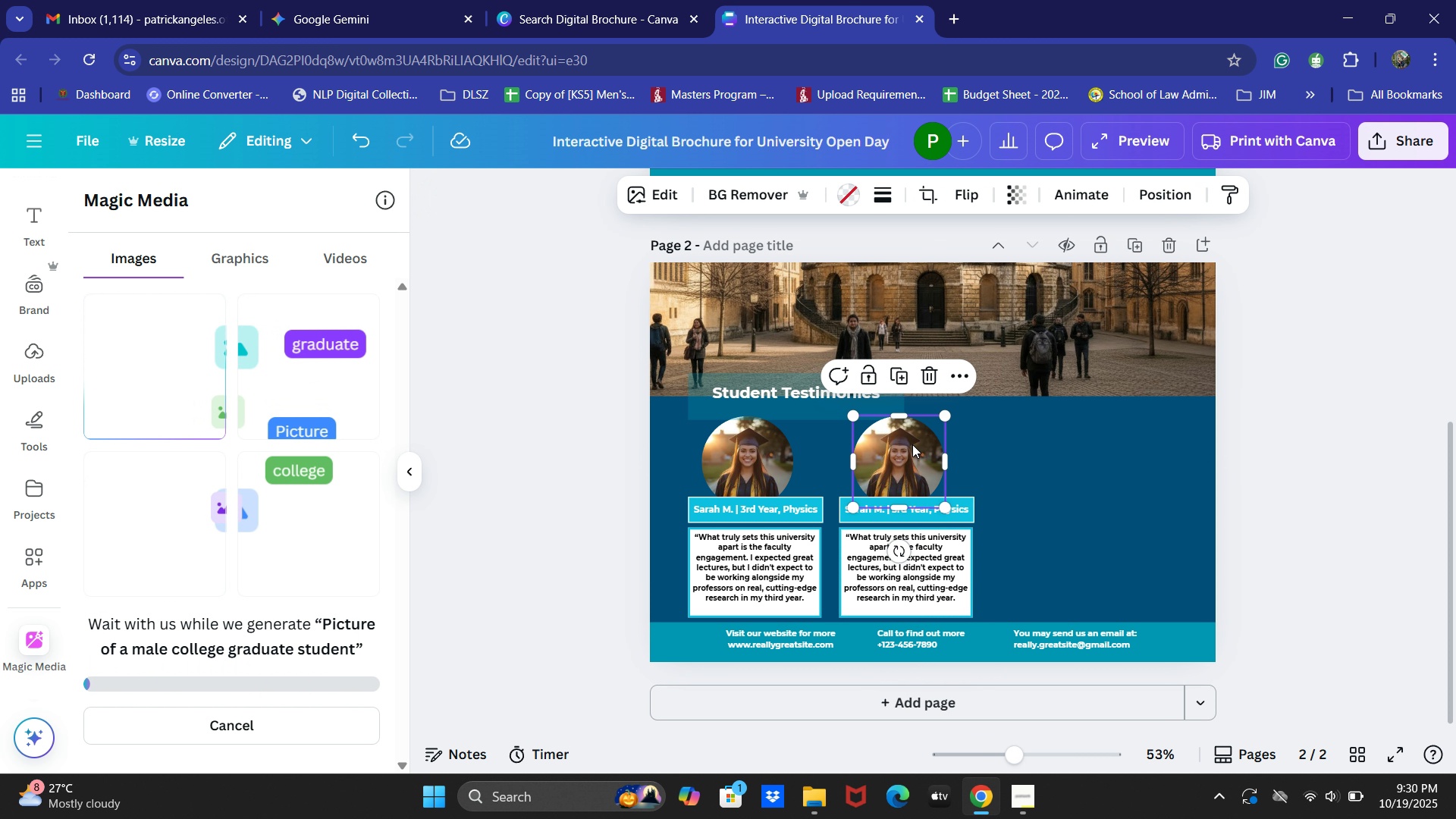 
key(Backspace)
 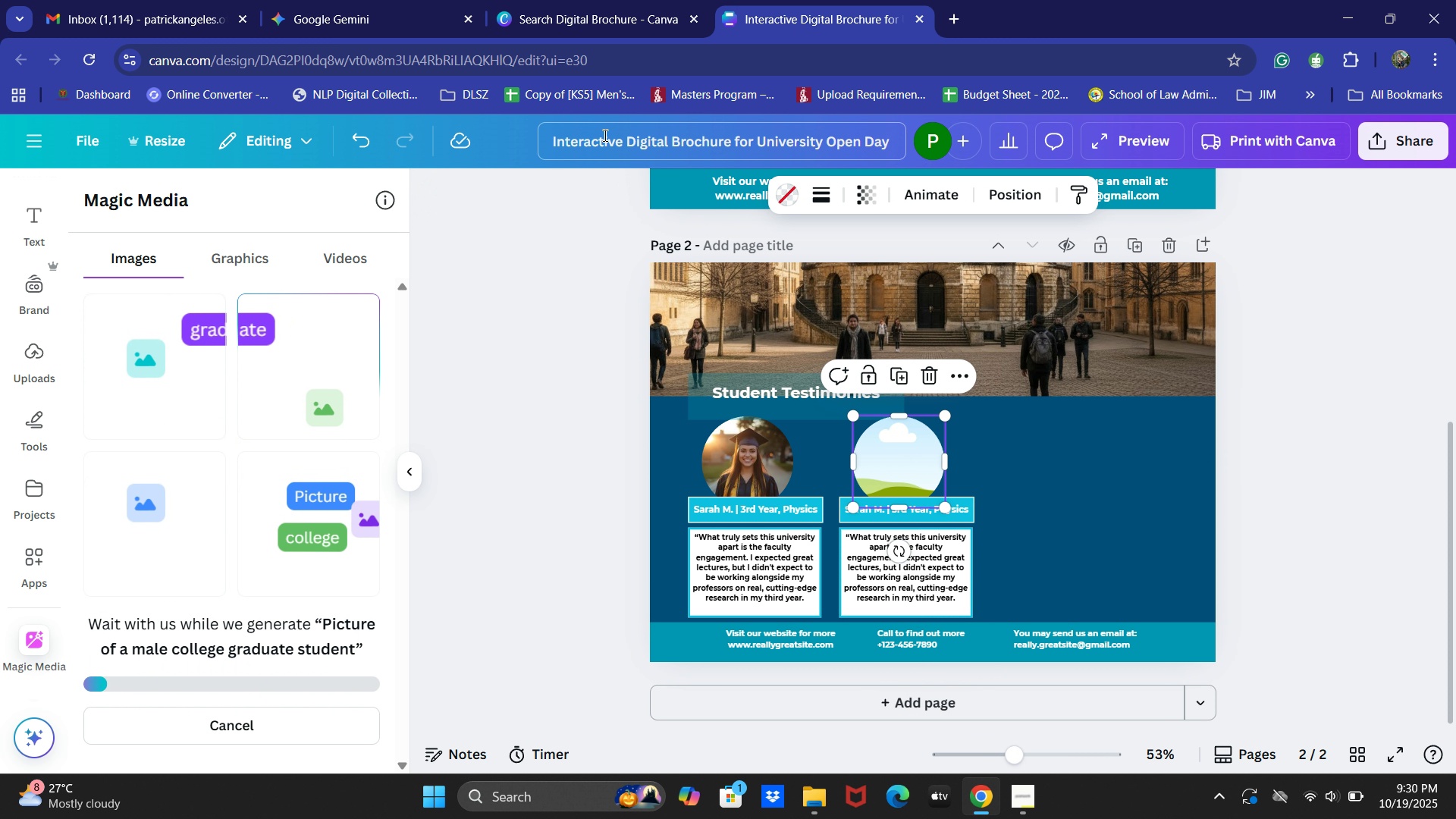 
left_click([566, 0])
 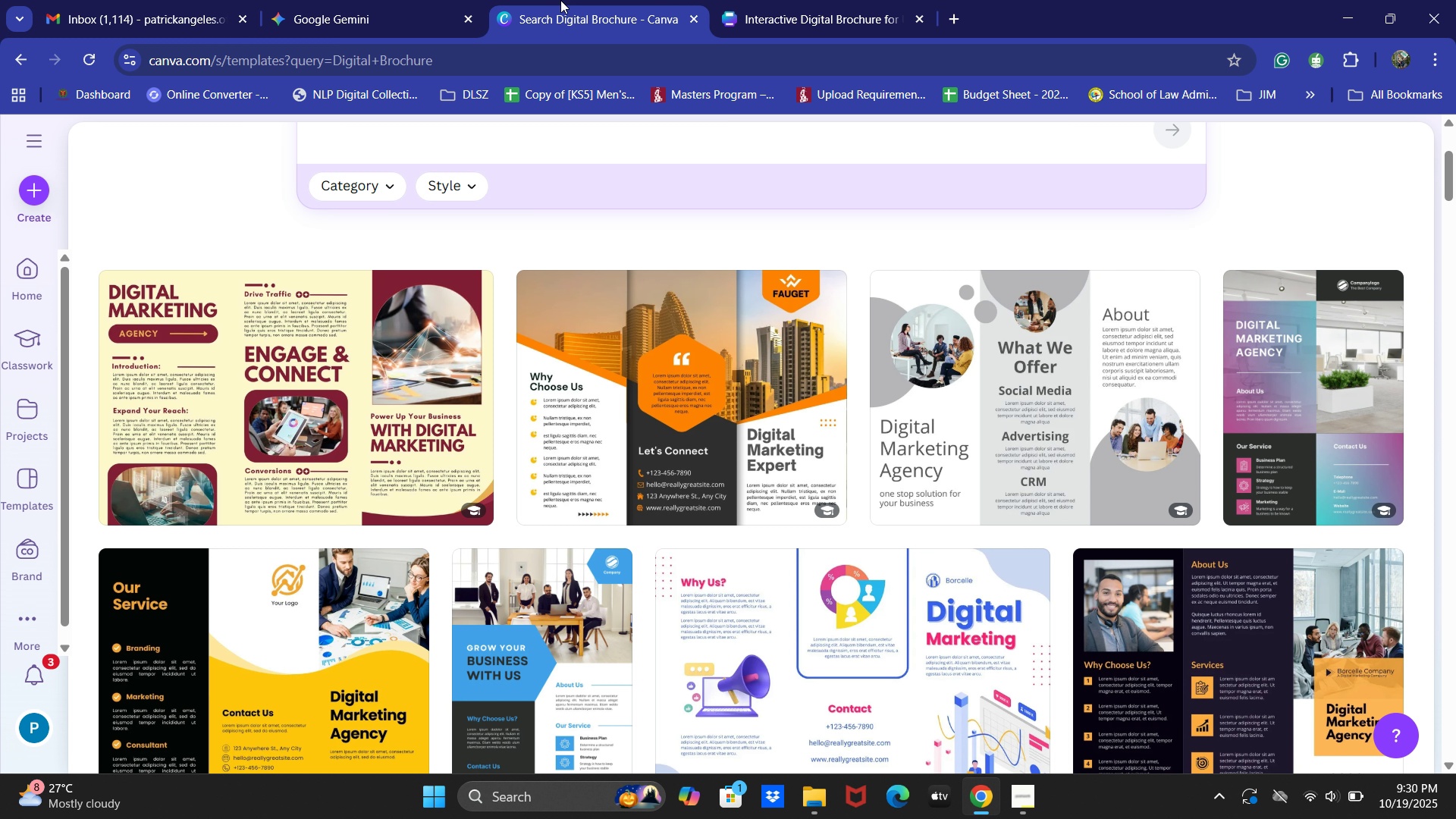 
key(Alt+AltLeft)
 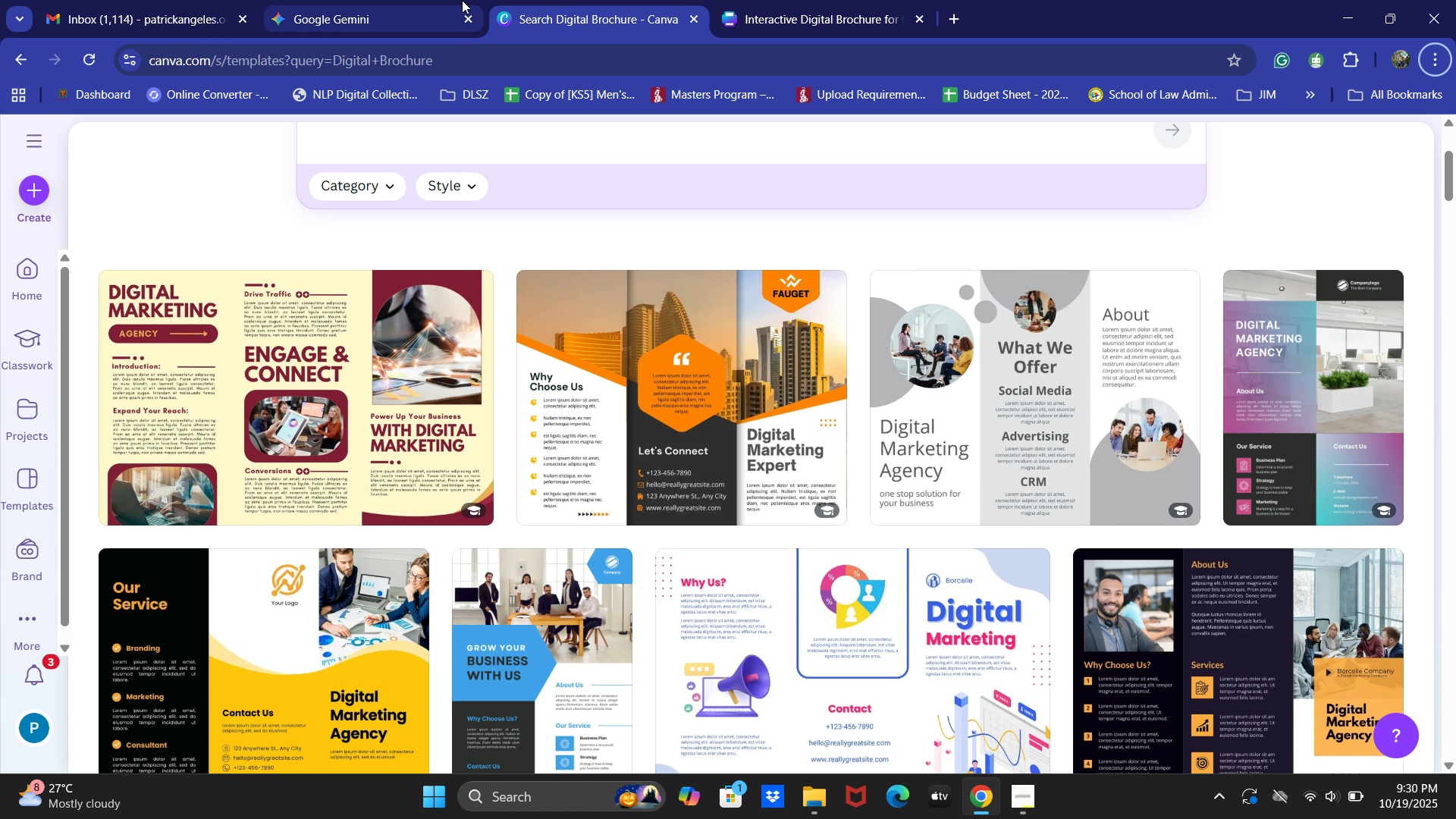 
left_click([462, 0])
 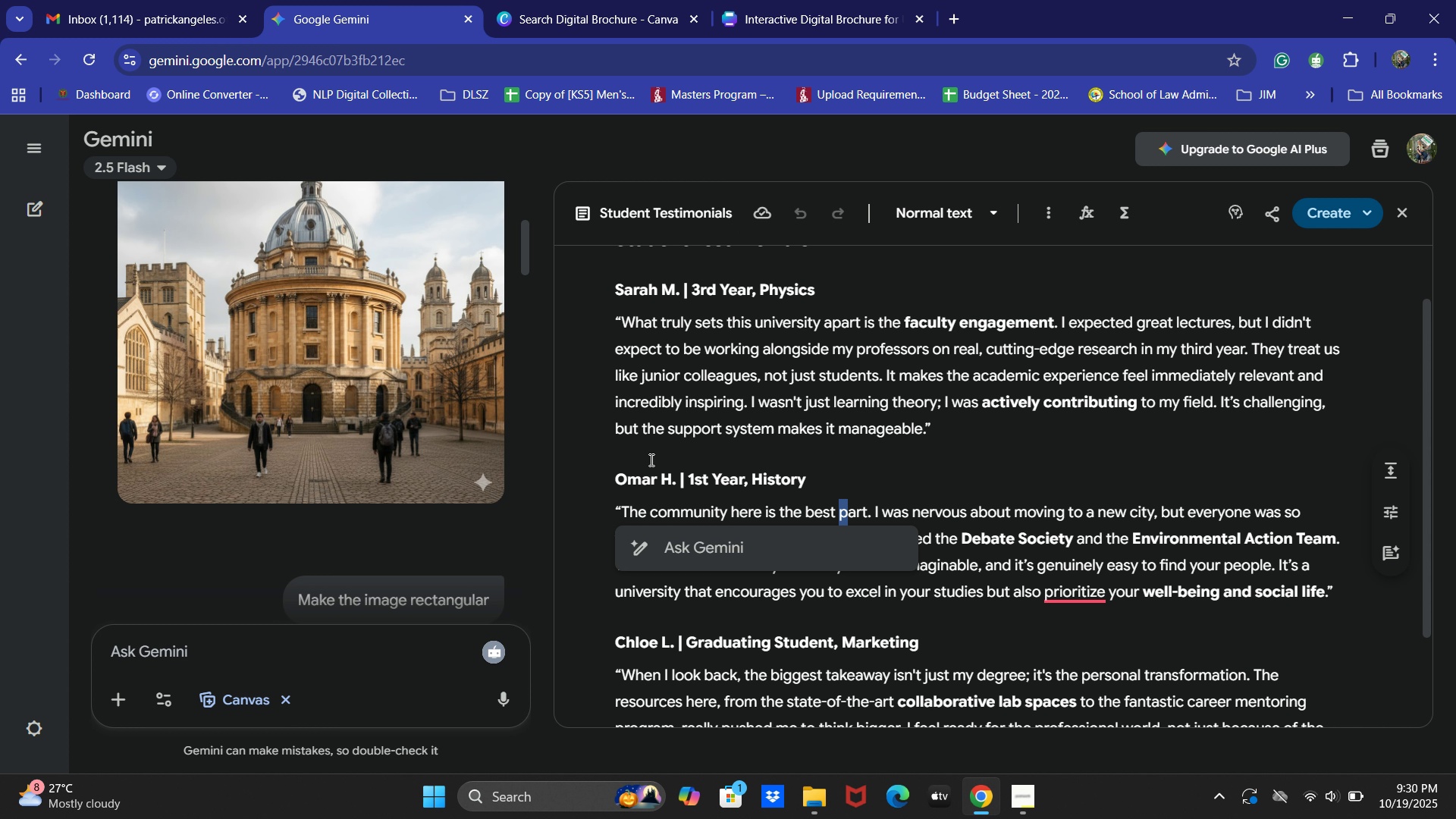 
scroll: coordinate [653, 460], scroll_direction: down, amount: 1.0
 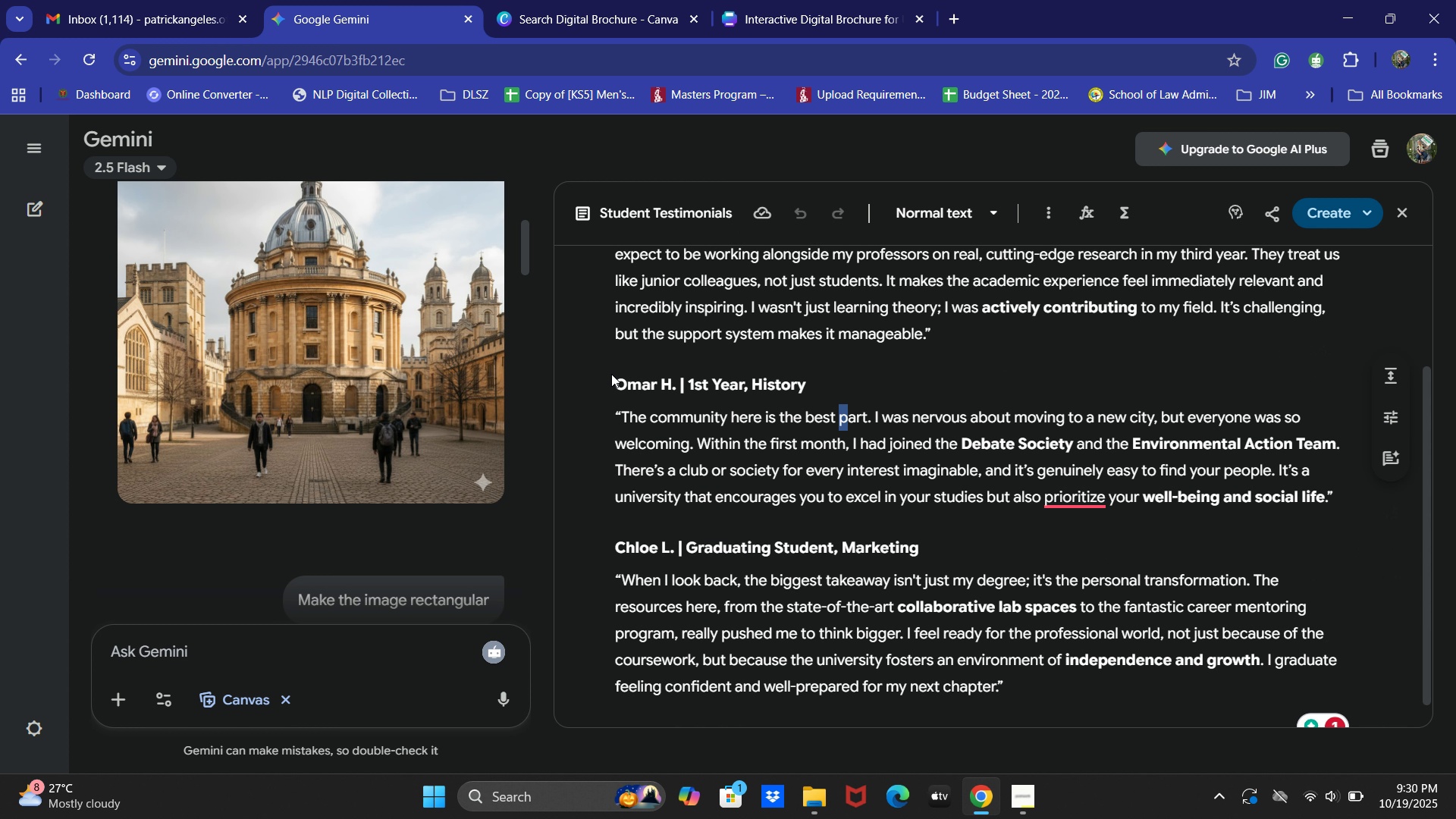 
left_click_drag(start_coordinate=[611, 374], to_coordinate=[617, 375])
 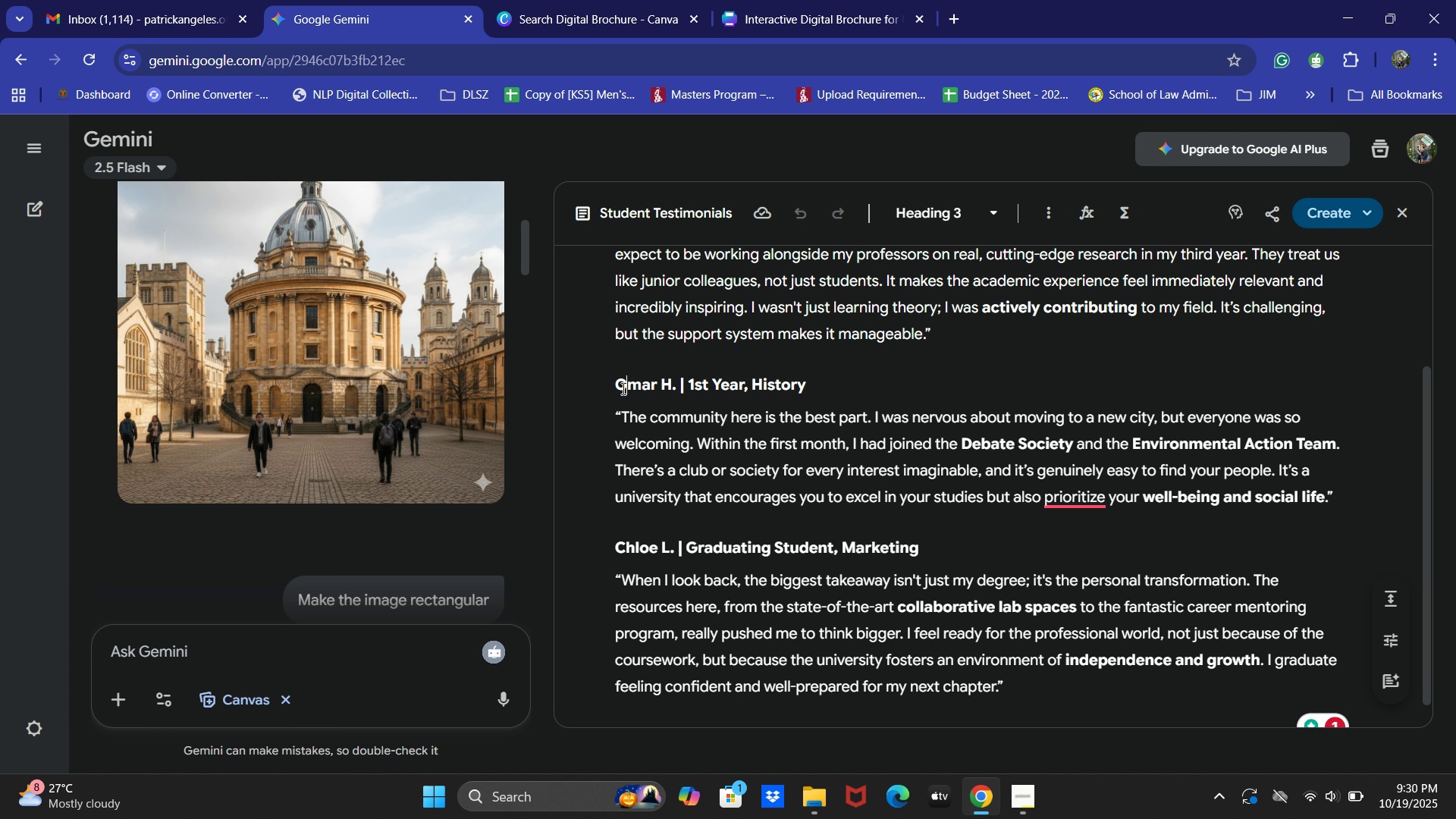 
left_click_drag(start_coordinate=[622, 388], to_coordinate=[814, 388])
 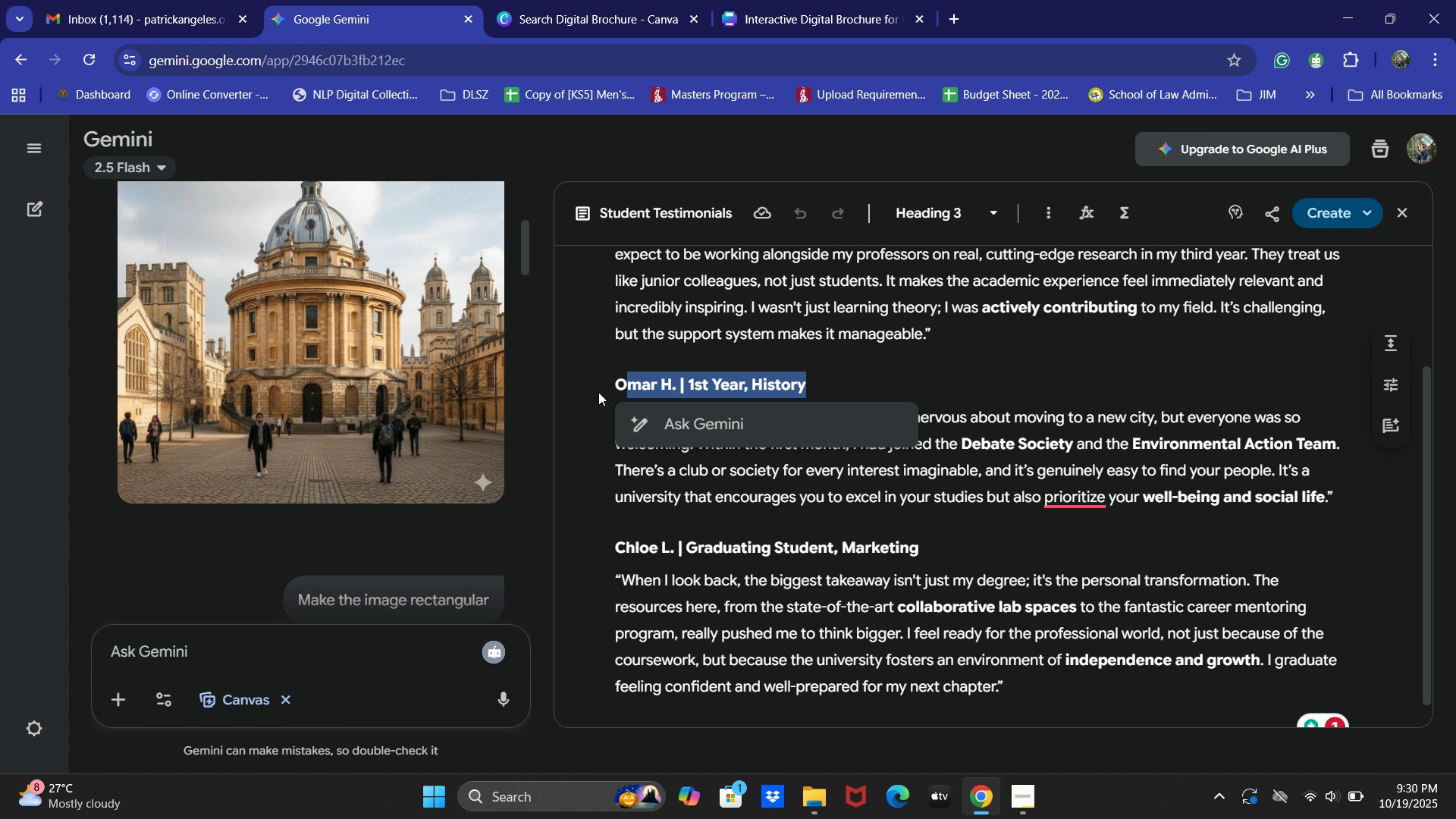 
left_click_drag(start_coordinate=[598, 391], to_coordinate=[605, 387])
 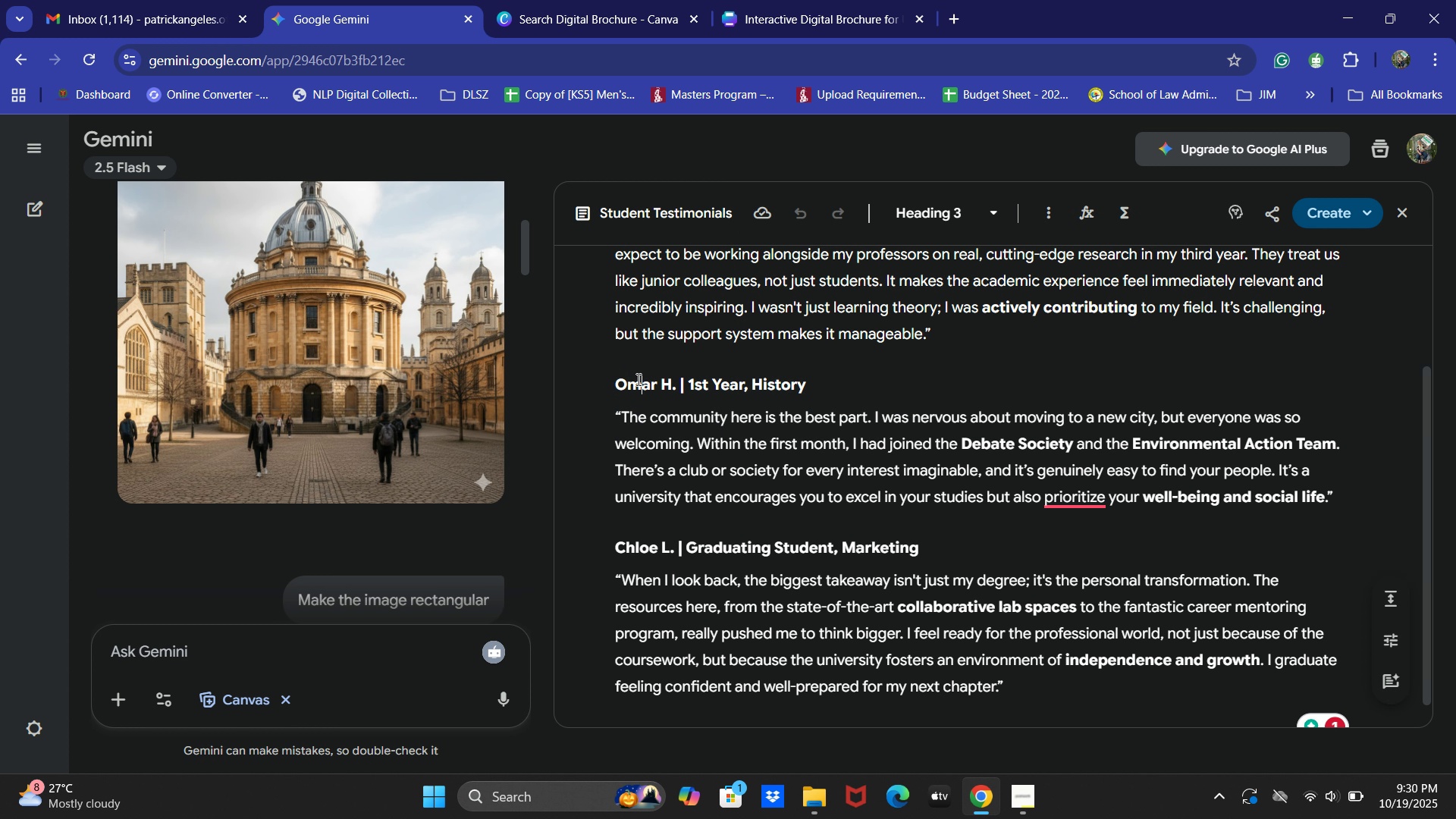 
triple_click([637, 379])